 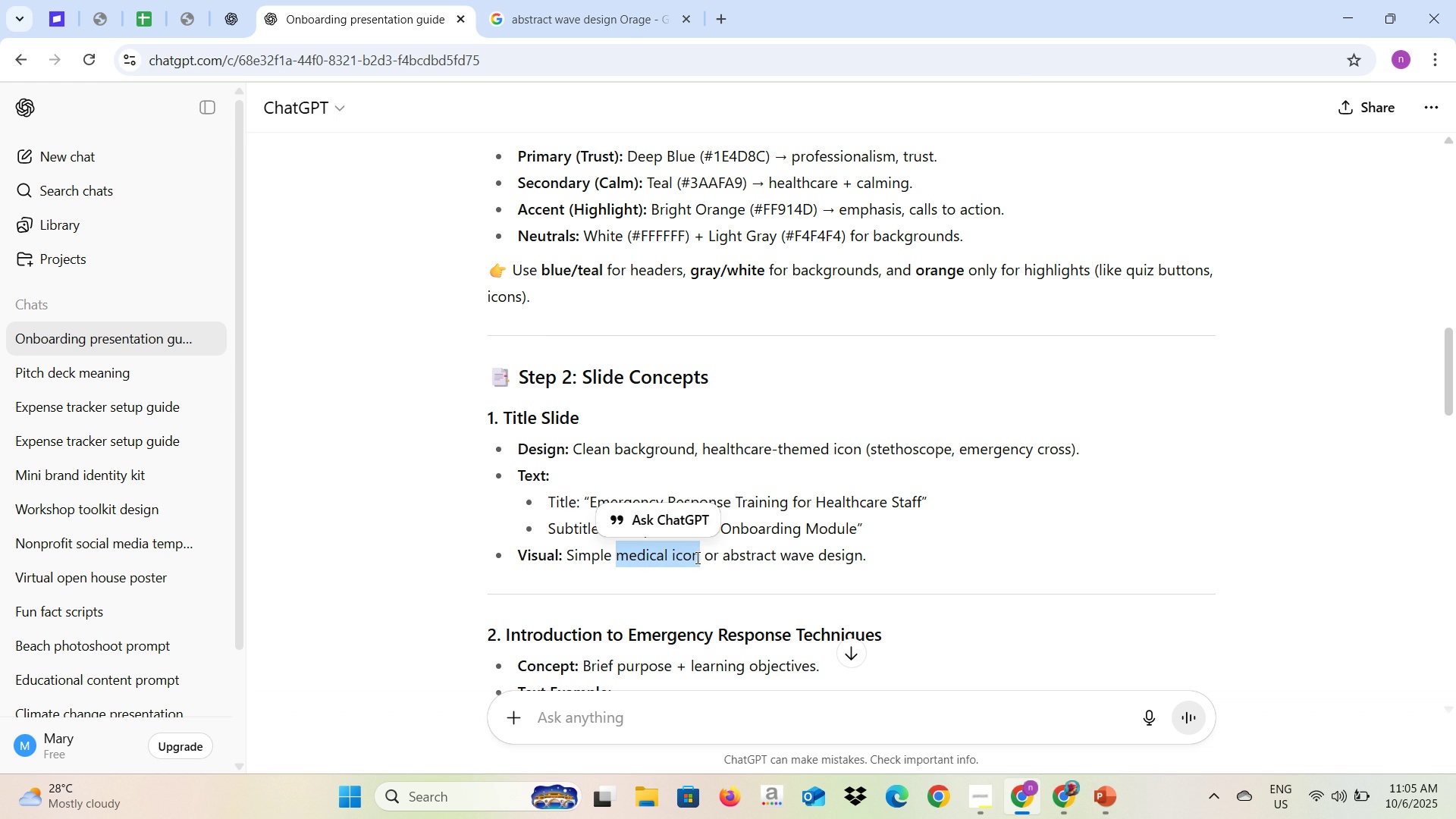 
key(Alt+AltLeft)
 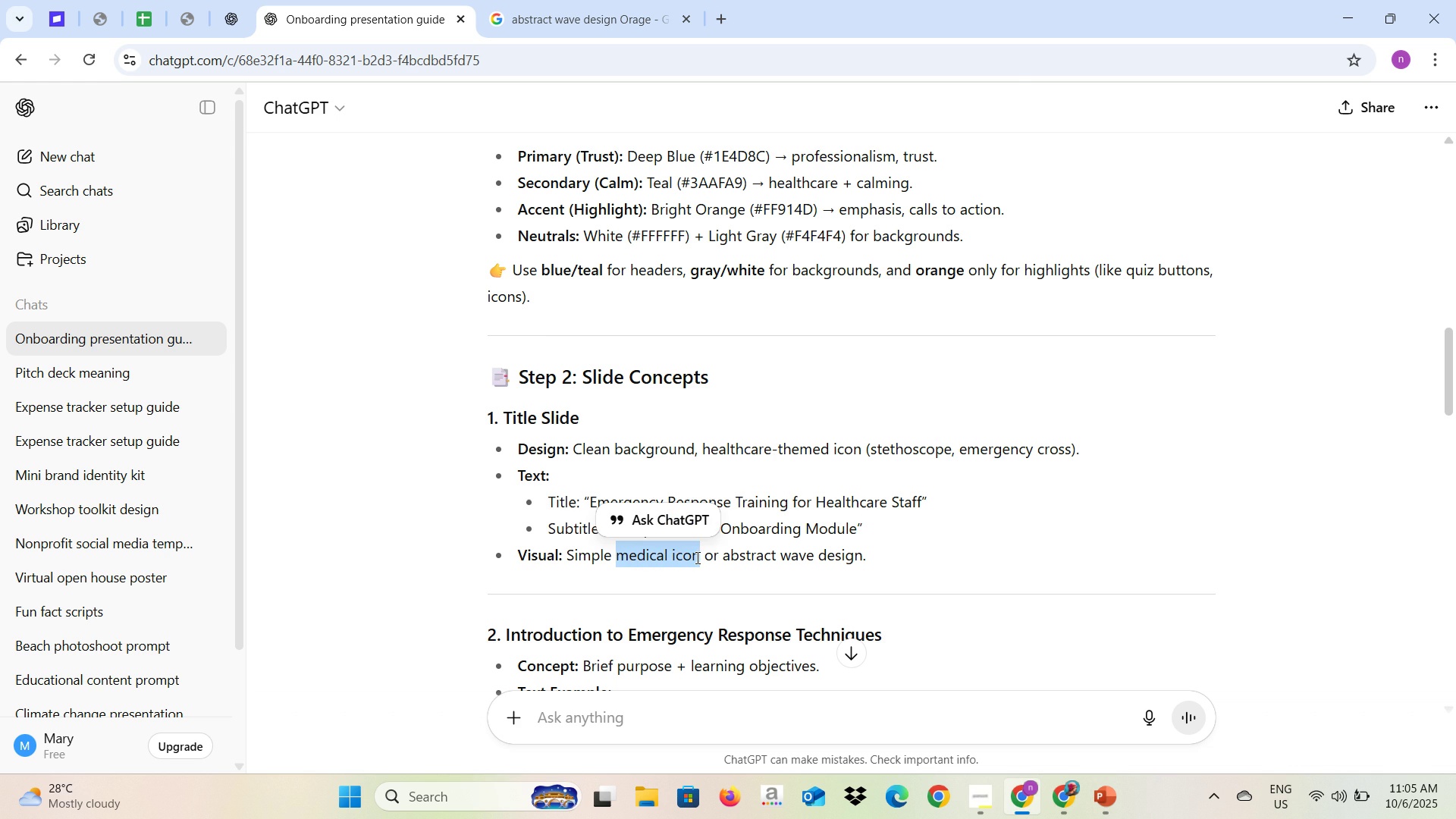 
key(Alt+Q)
 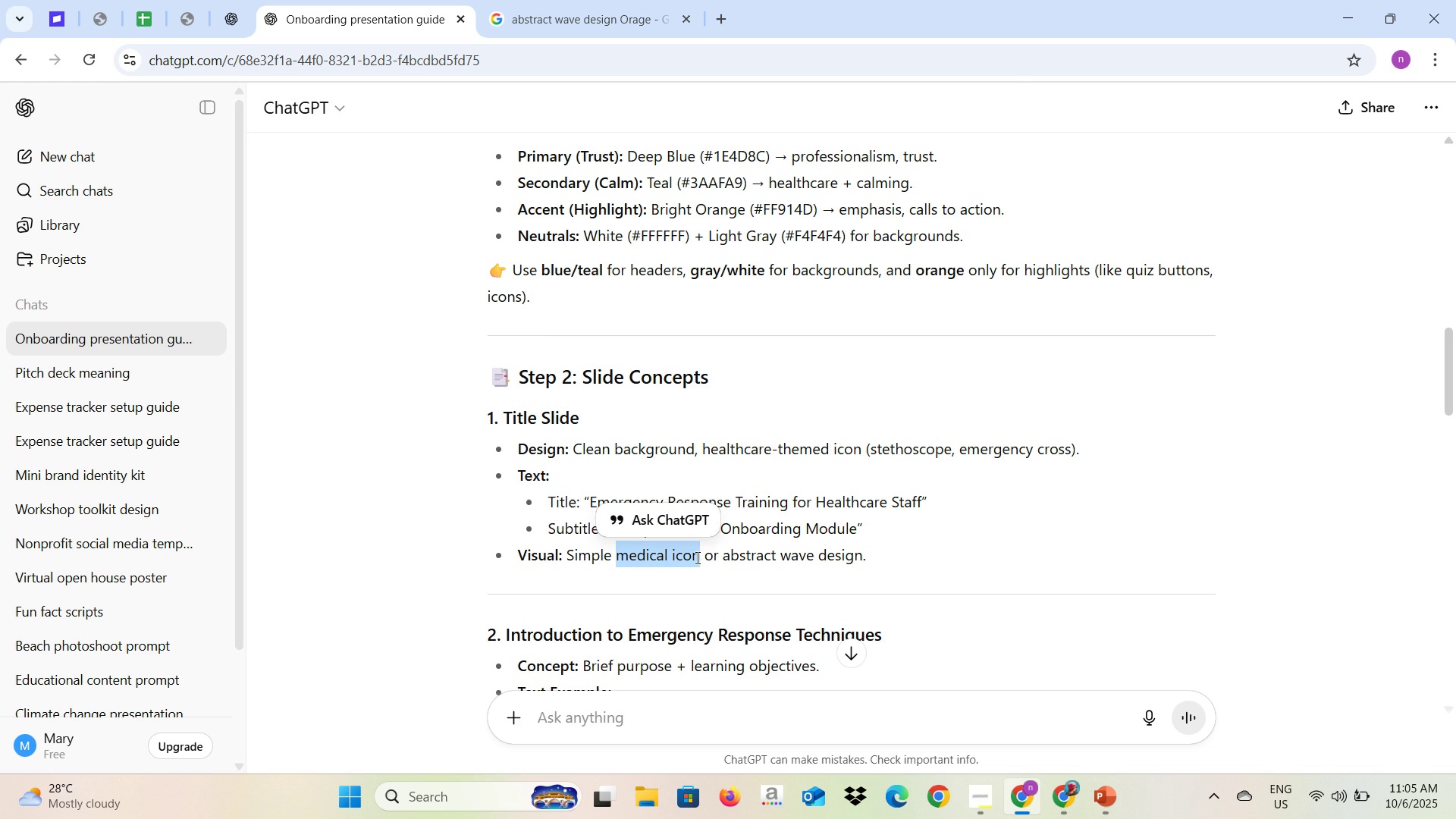 
key(Alt+AltLeft)
 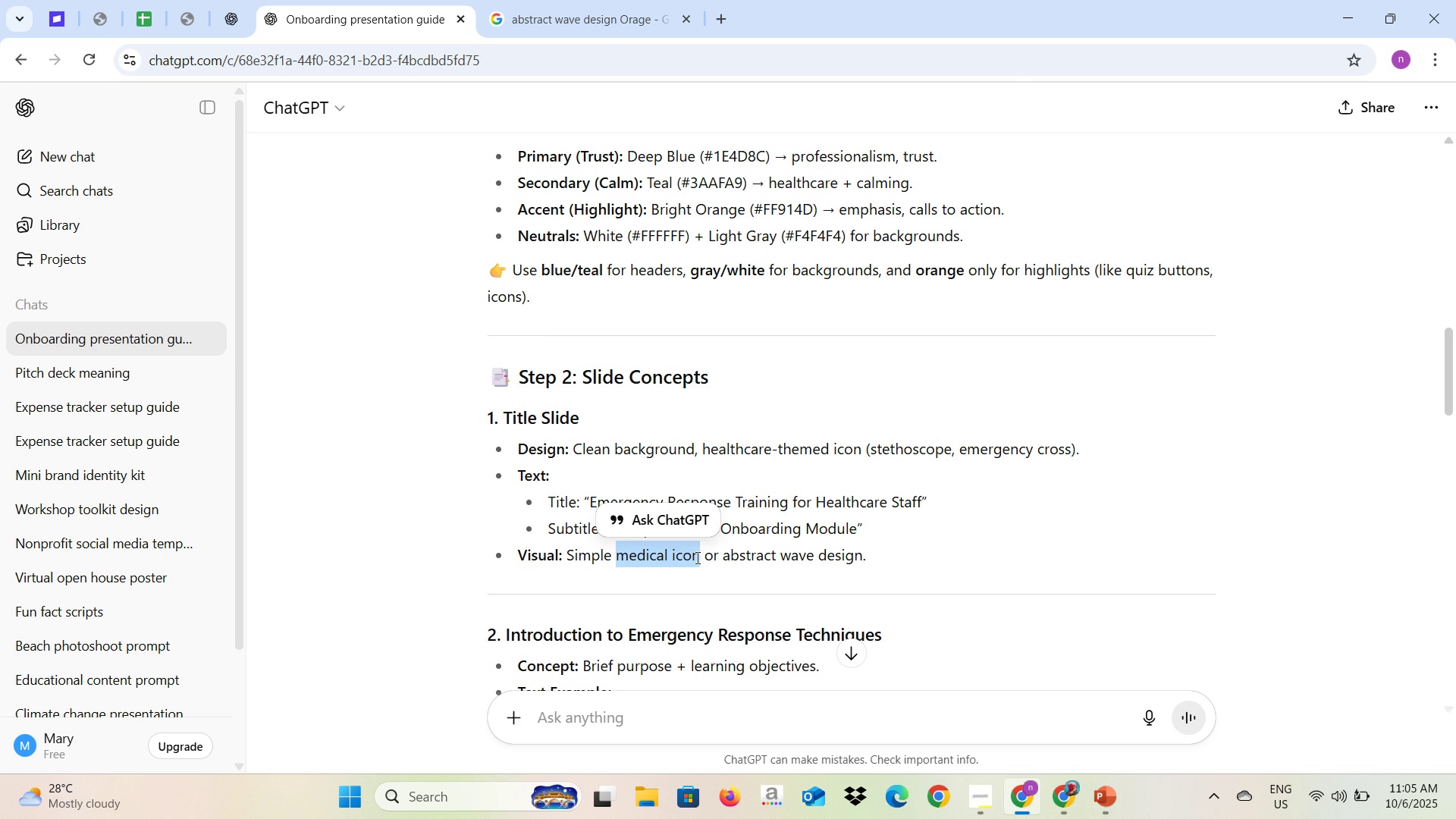 
key(Alt+Tab)
 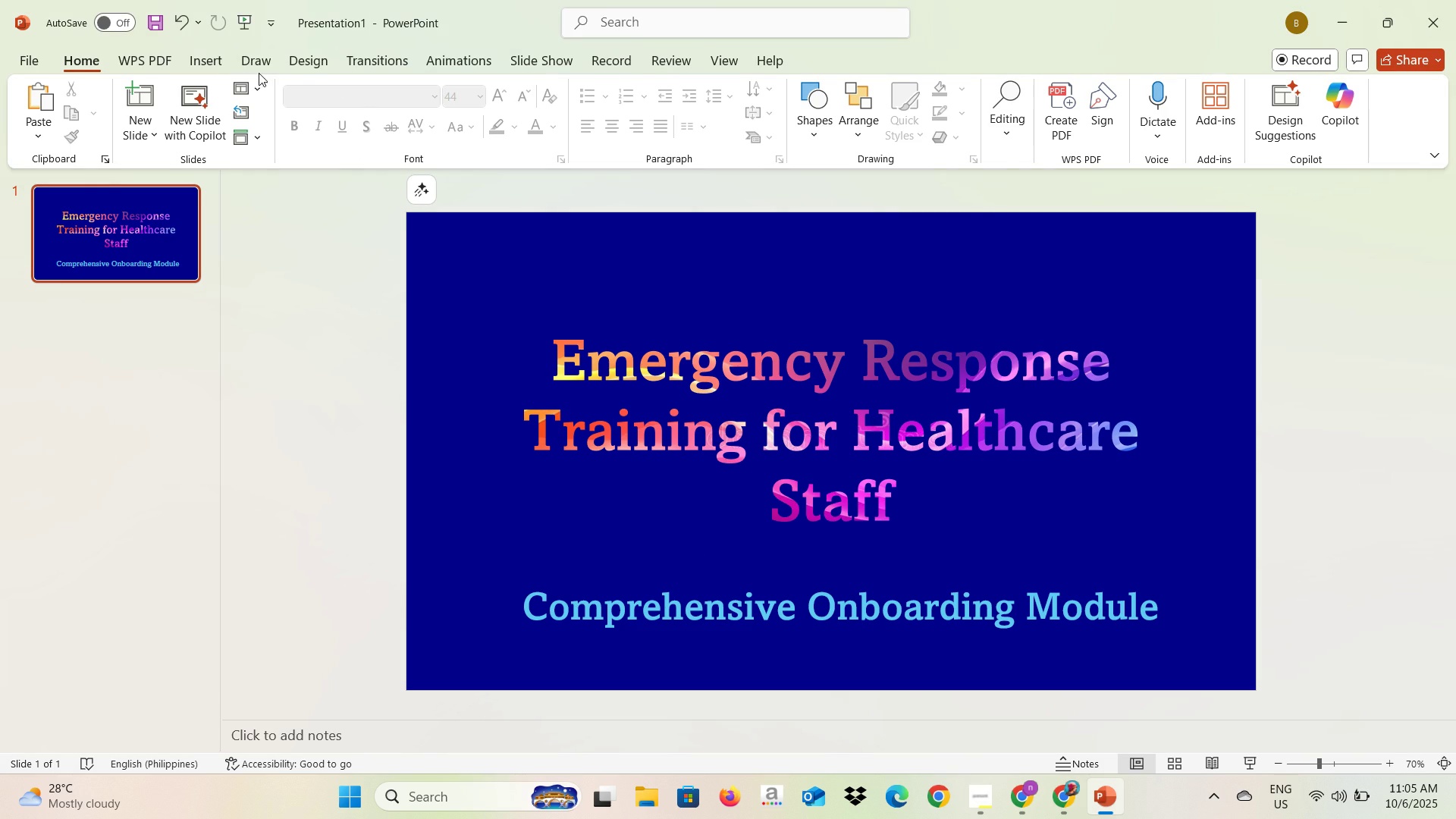 
left_click([224, 65])
 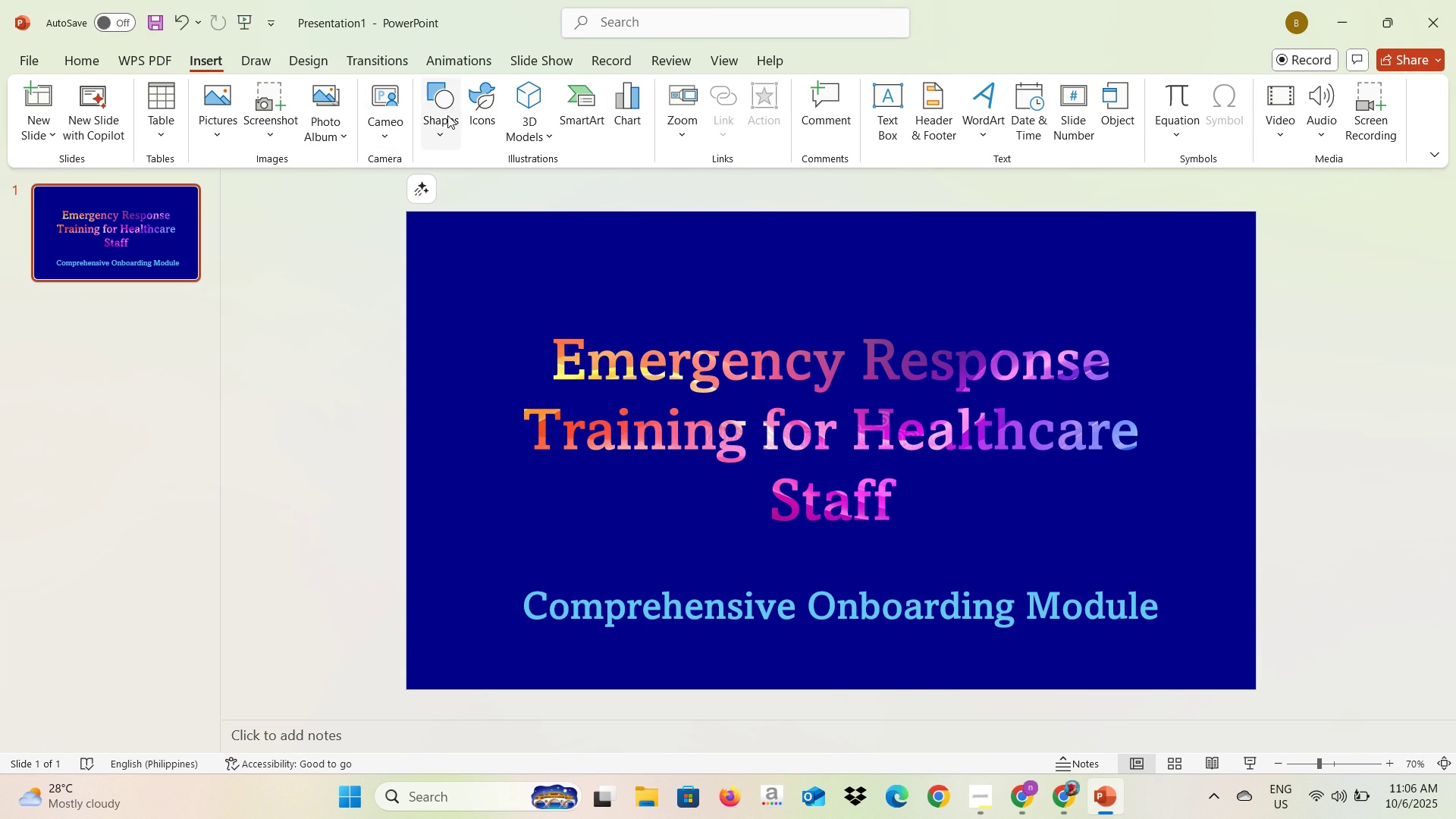 
left_click([481, 98])
 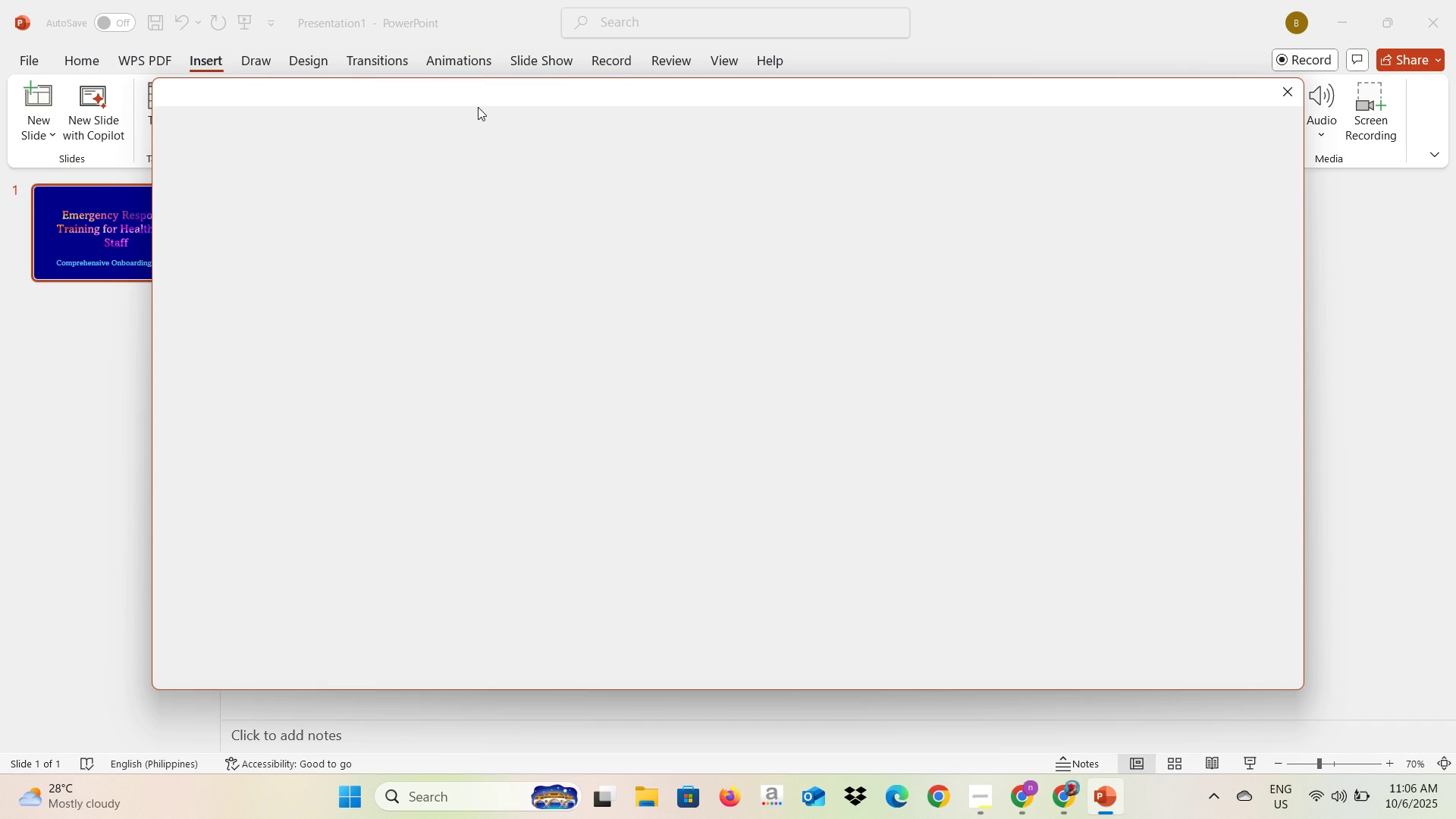 
mouse_move([462, 153])
 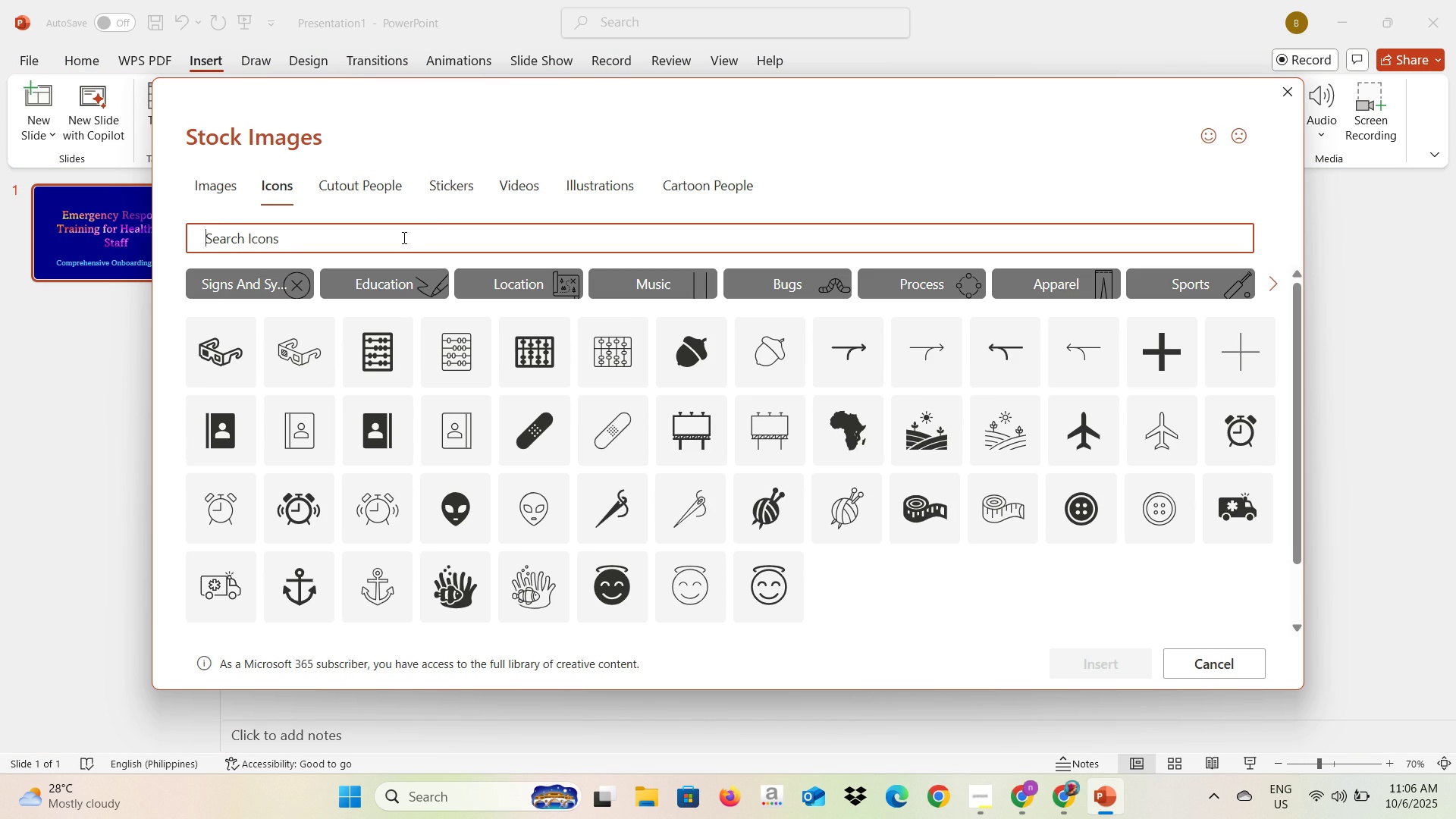 
left_click([403, 237])